 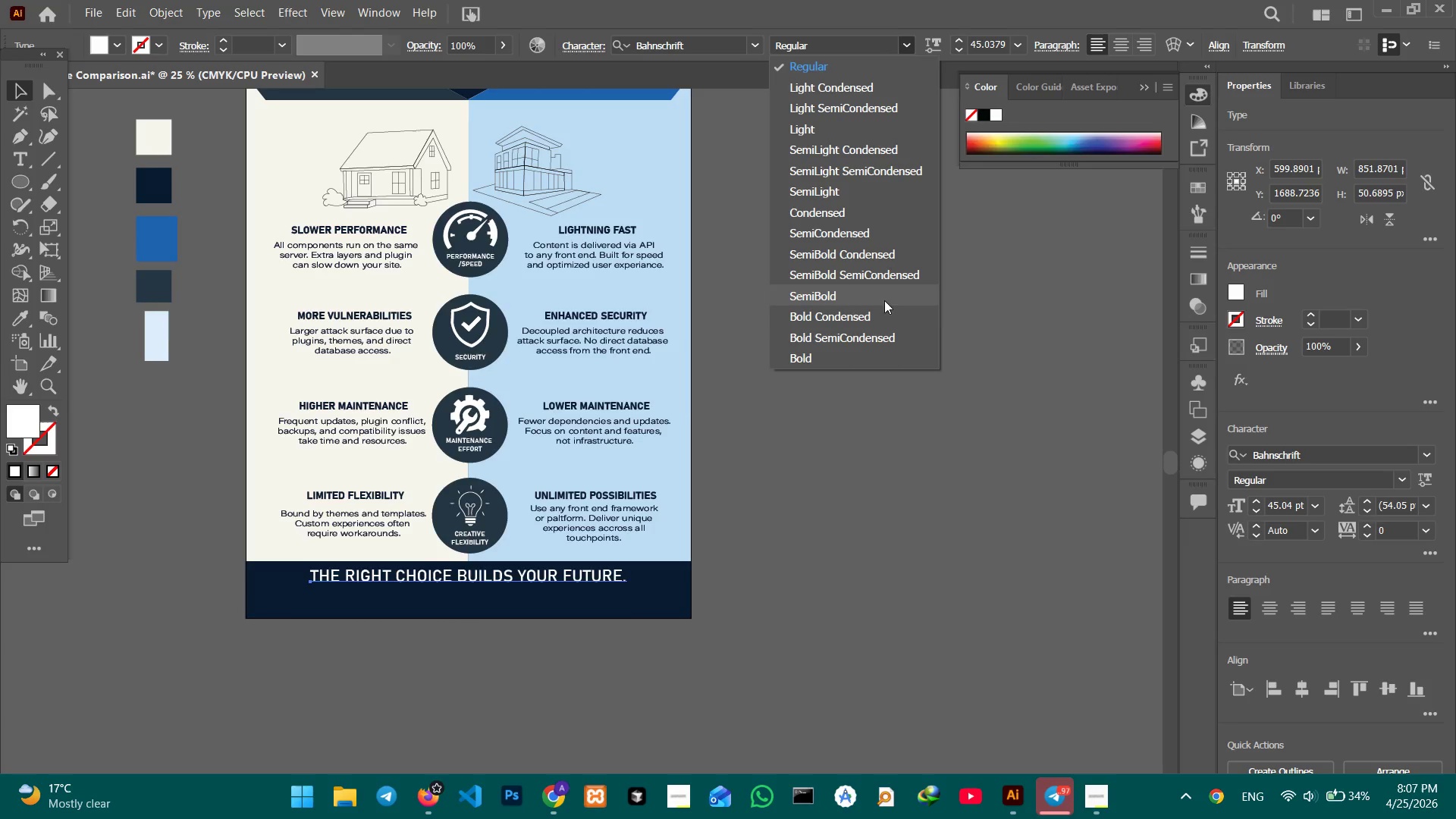 
left_click([883, 358])
 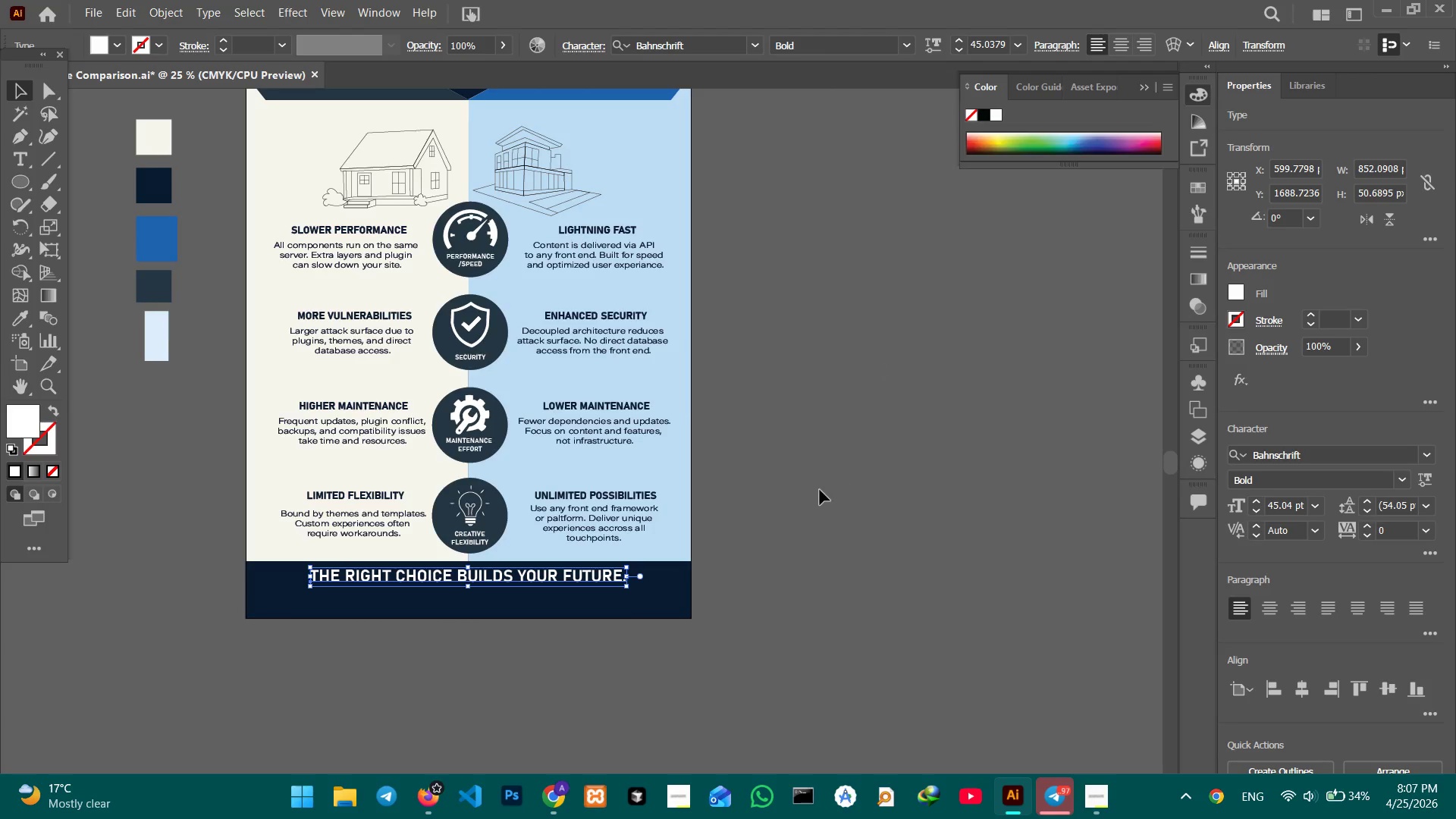 
scroll: coordinate [820, 490], scroll_direction: down, amount: 6.0
 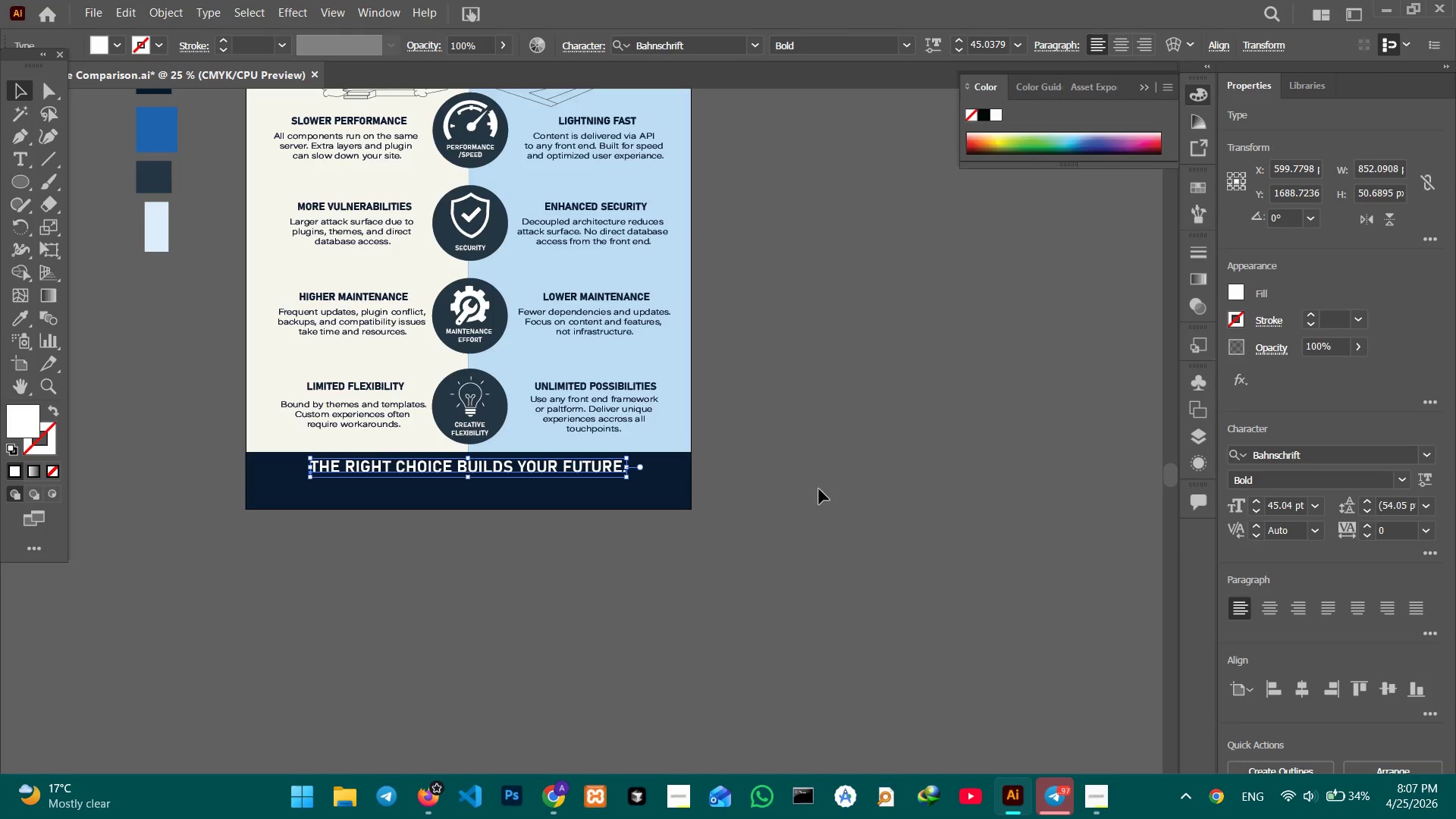 
wait(9.49)
 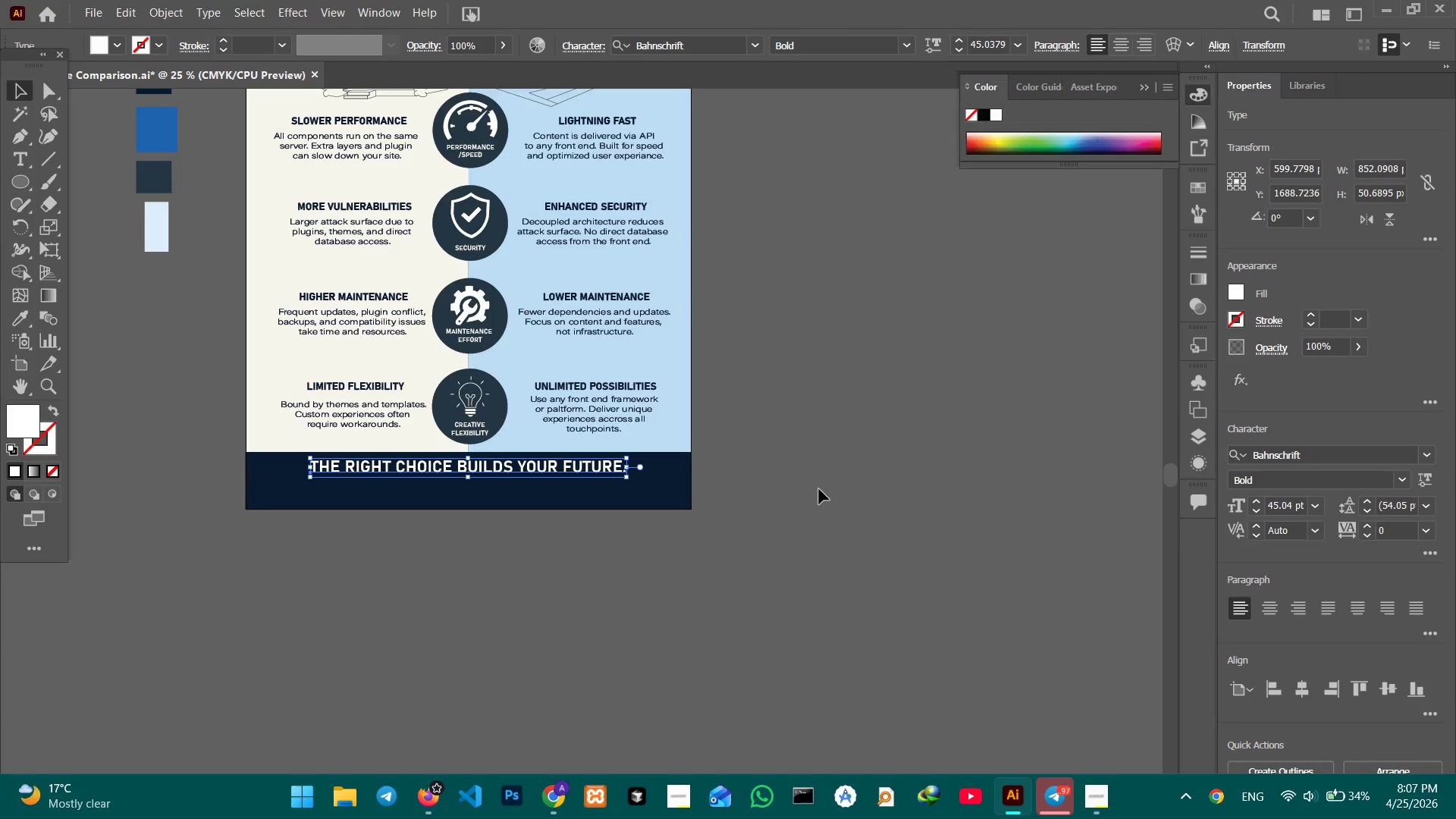 
scroll: coordinate [928, 526], scroll_direction: up, amount: 16.0
 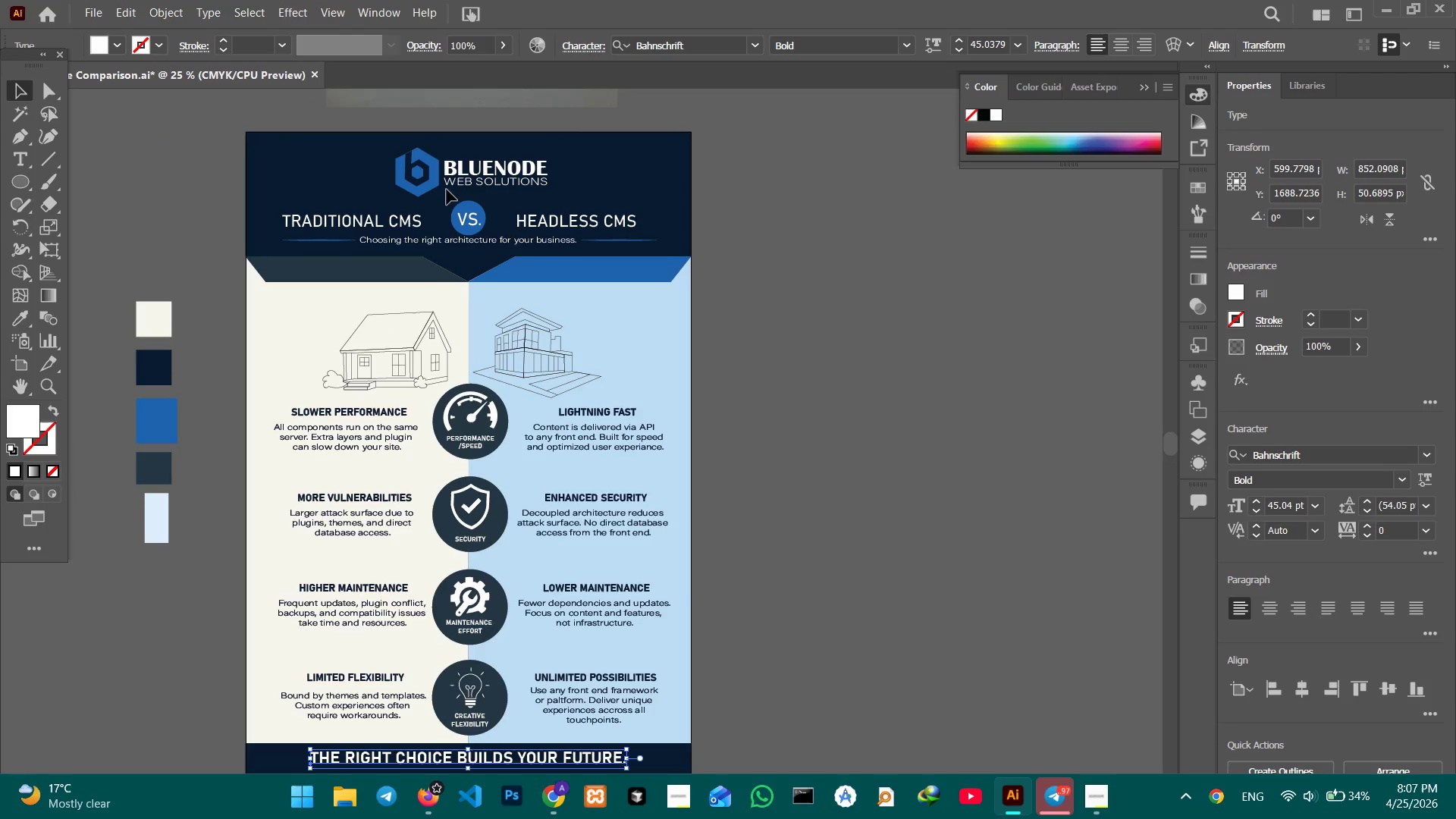 
left_click([431, 186])
 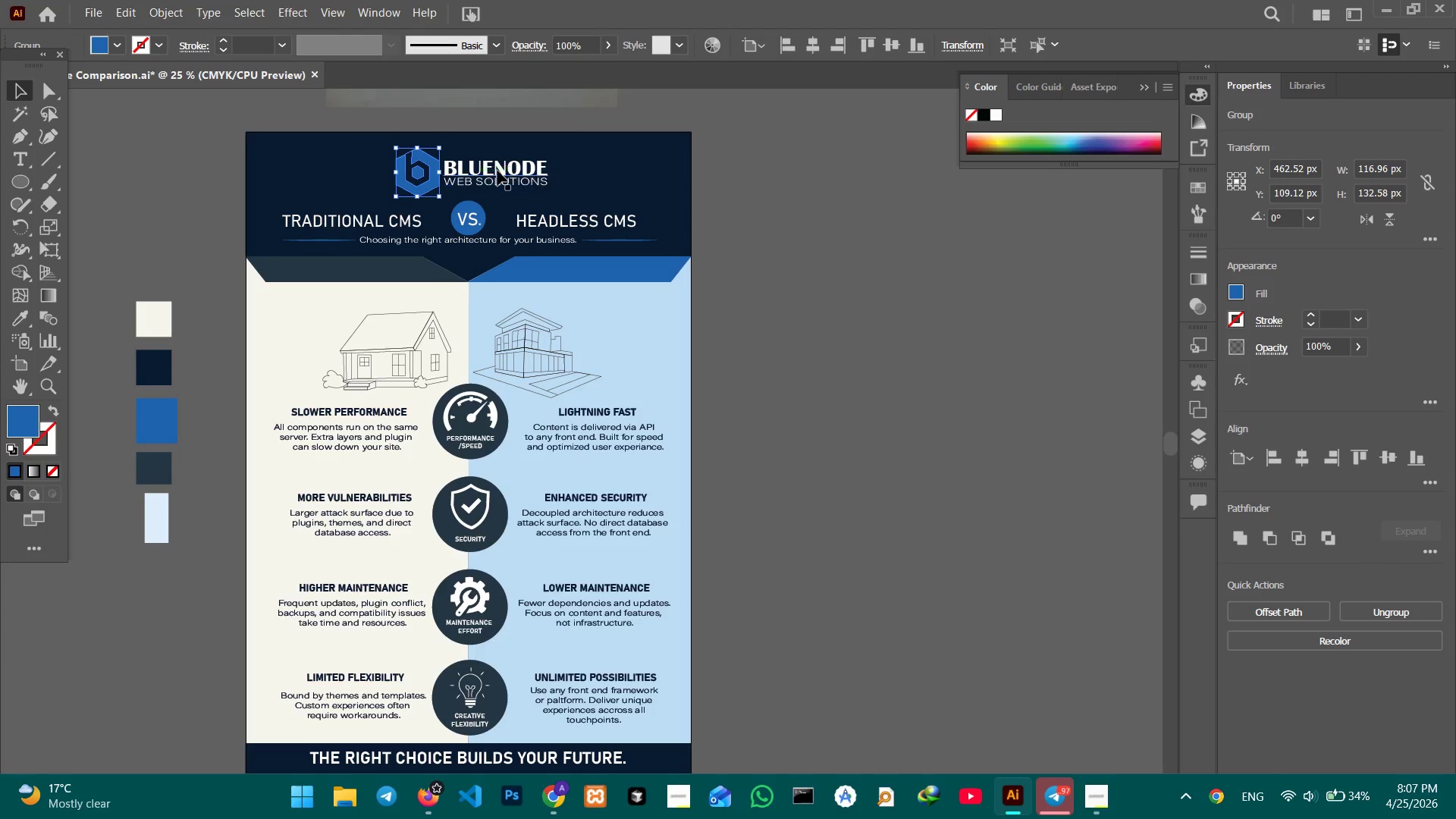 
hold_key(key=ShiftLeft, duration=1.75)
left_click([500, 169])
 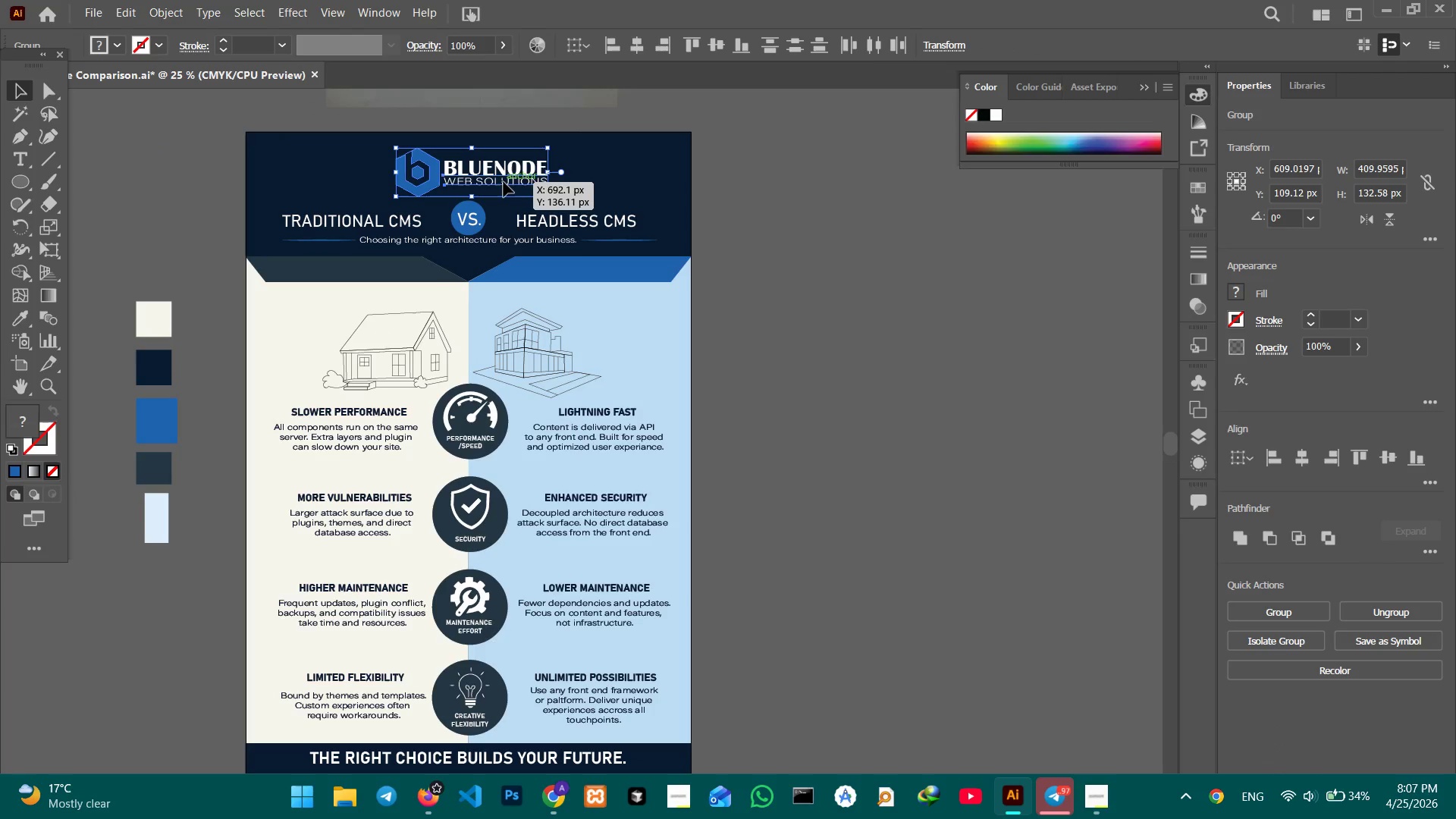 
left_click([504, 185])
 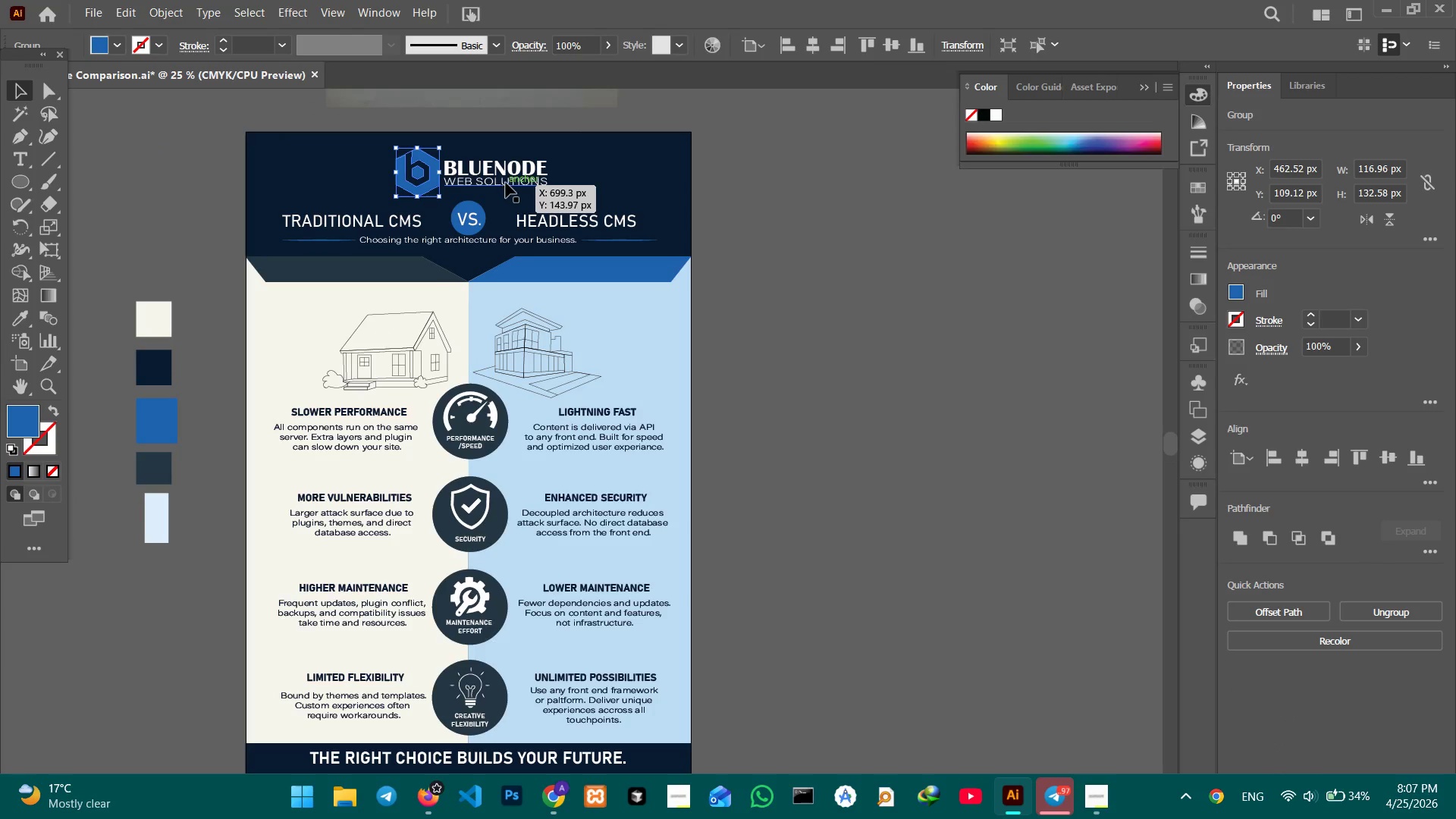 
hold_key(key=ShiftLeft, duration=0.78)
left_click([509, 174])
 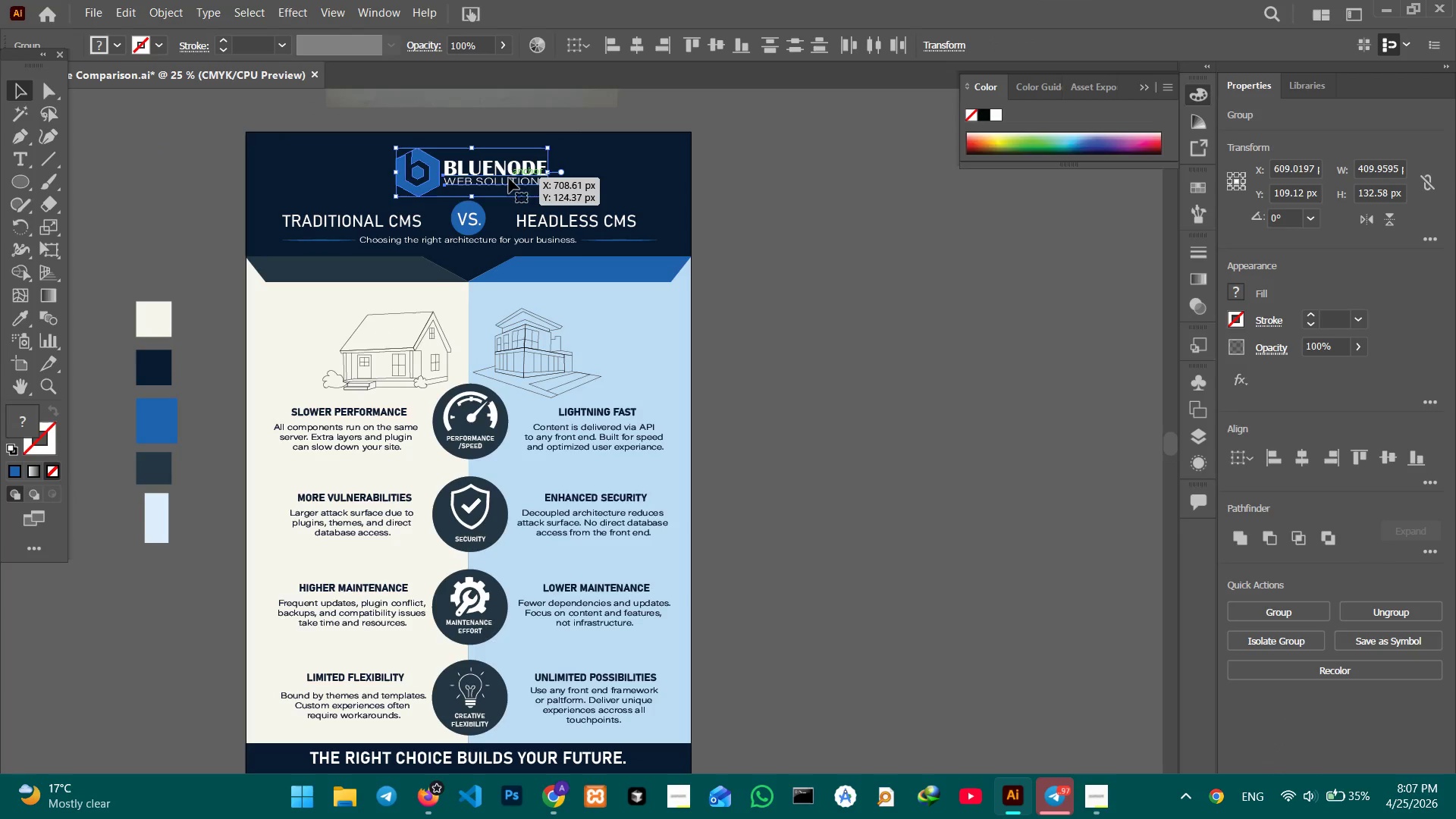 
key(Control+C)
 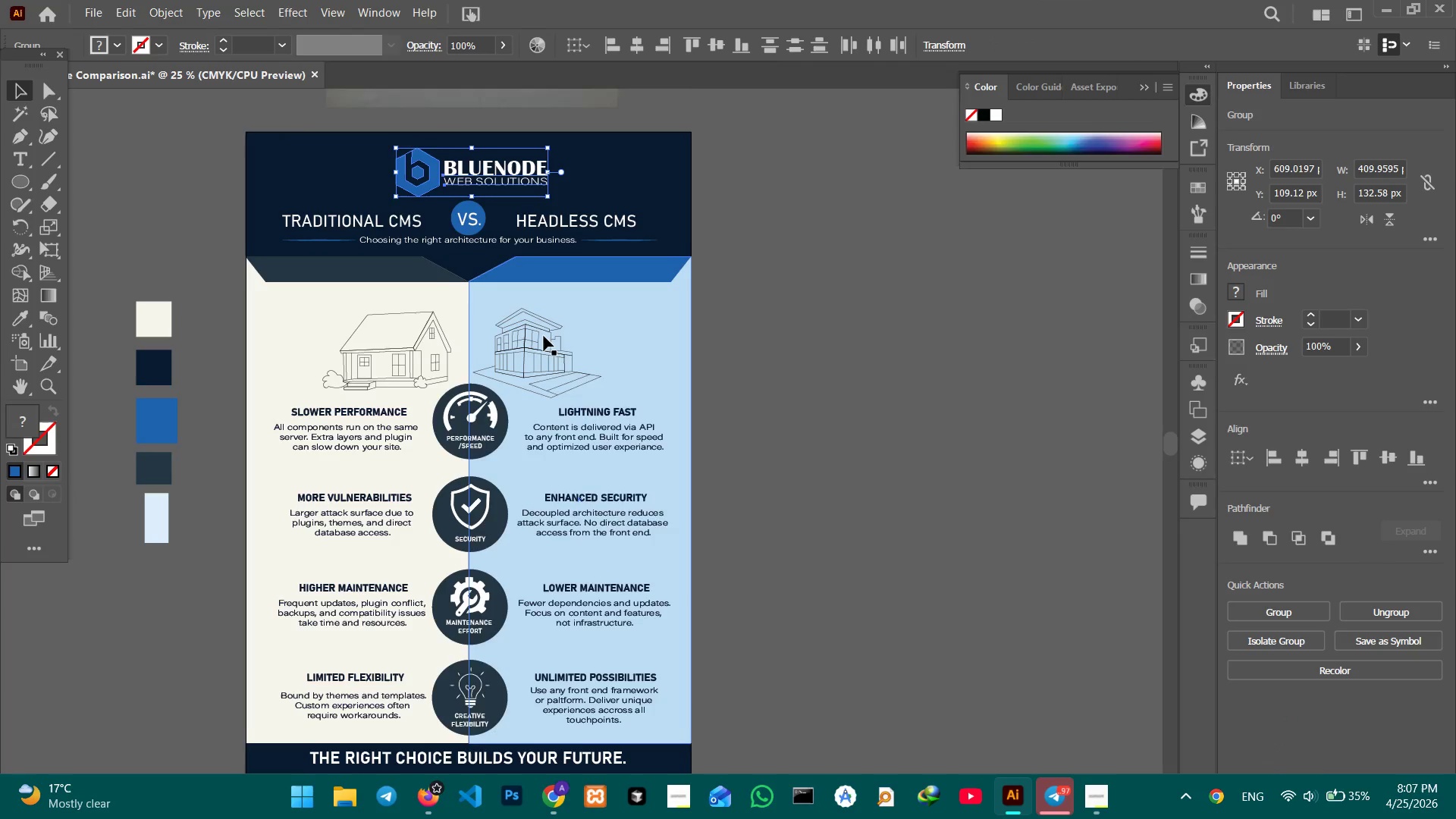 
scroll: coordinate [544, 335], scroll_direction: down, amount: 11.0
 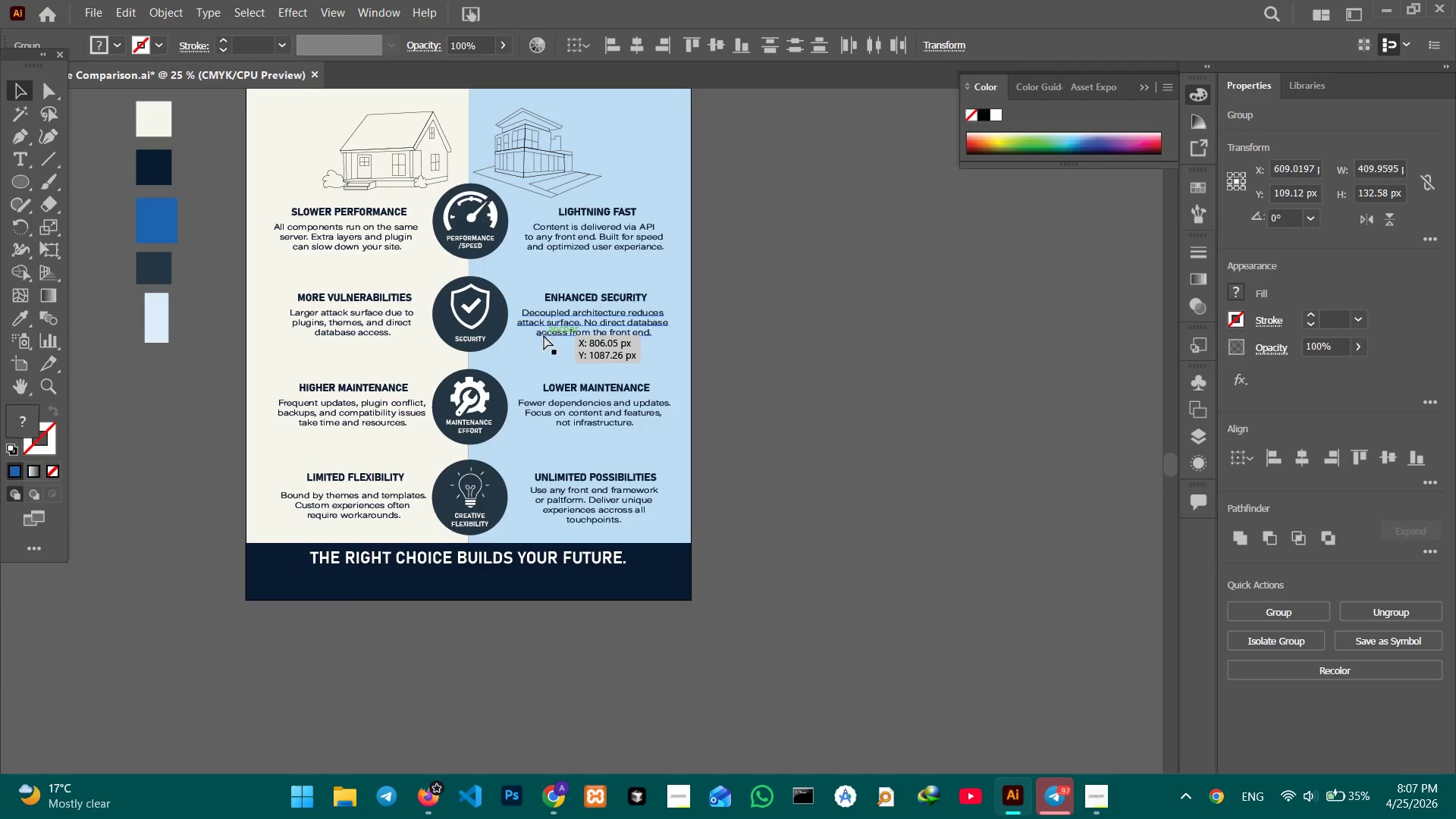 
key(Control+V)
 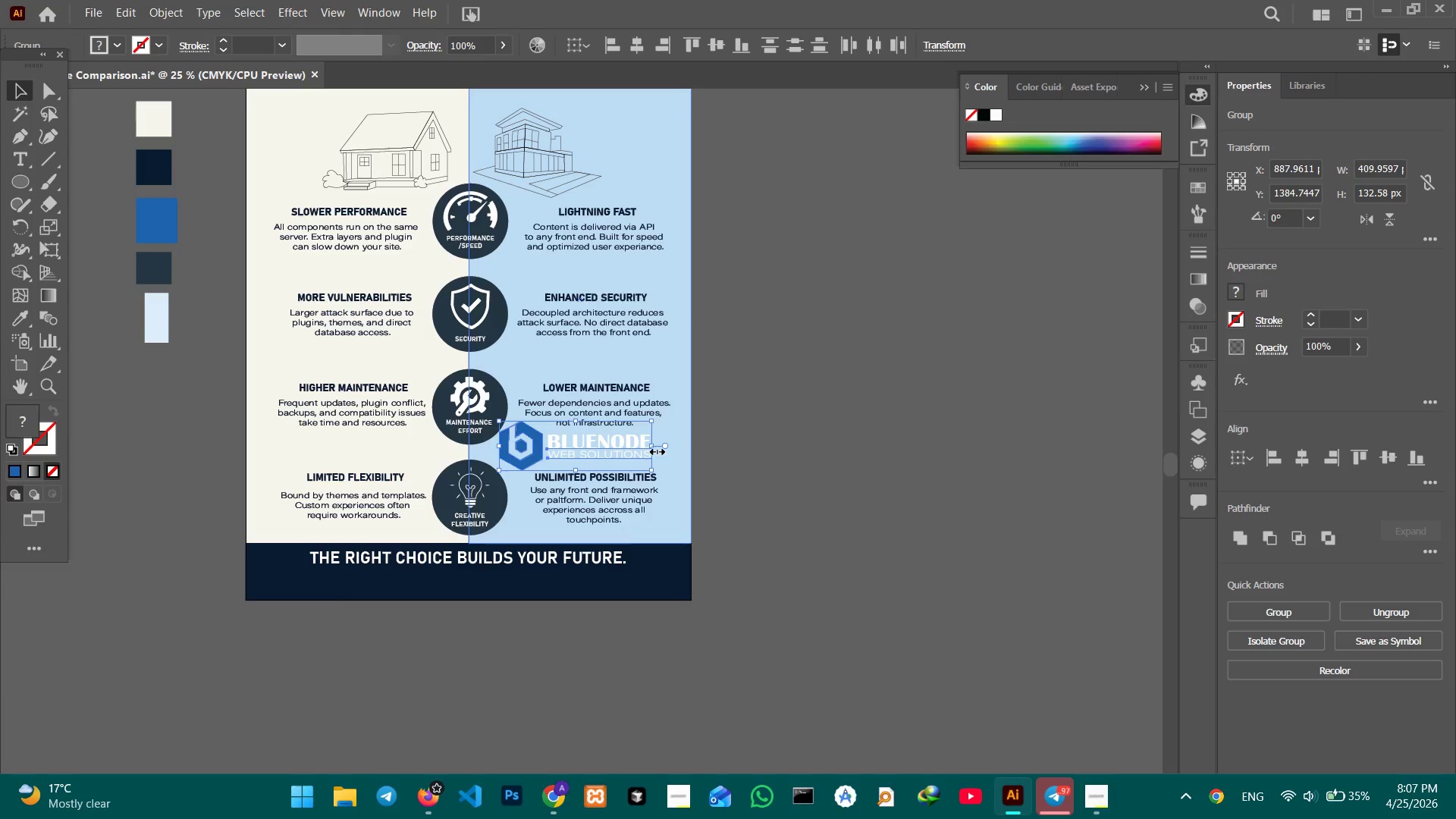 
left_click_drag(start_coordinate=[655, 445], to_coordinate=[578, 443])
 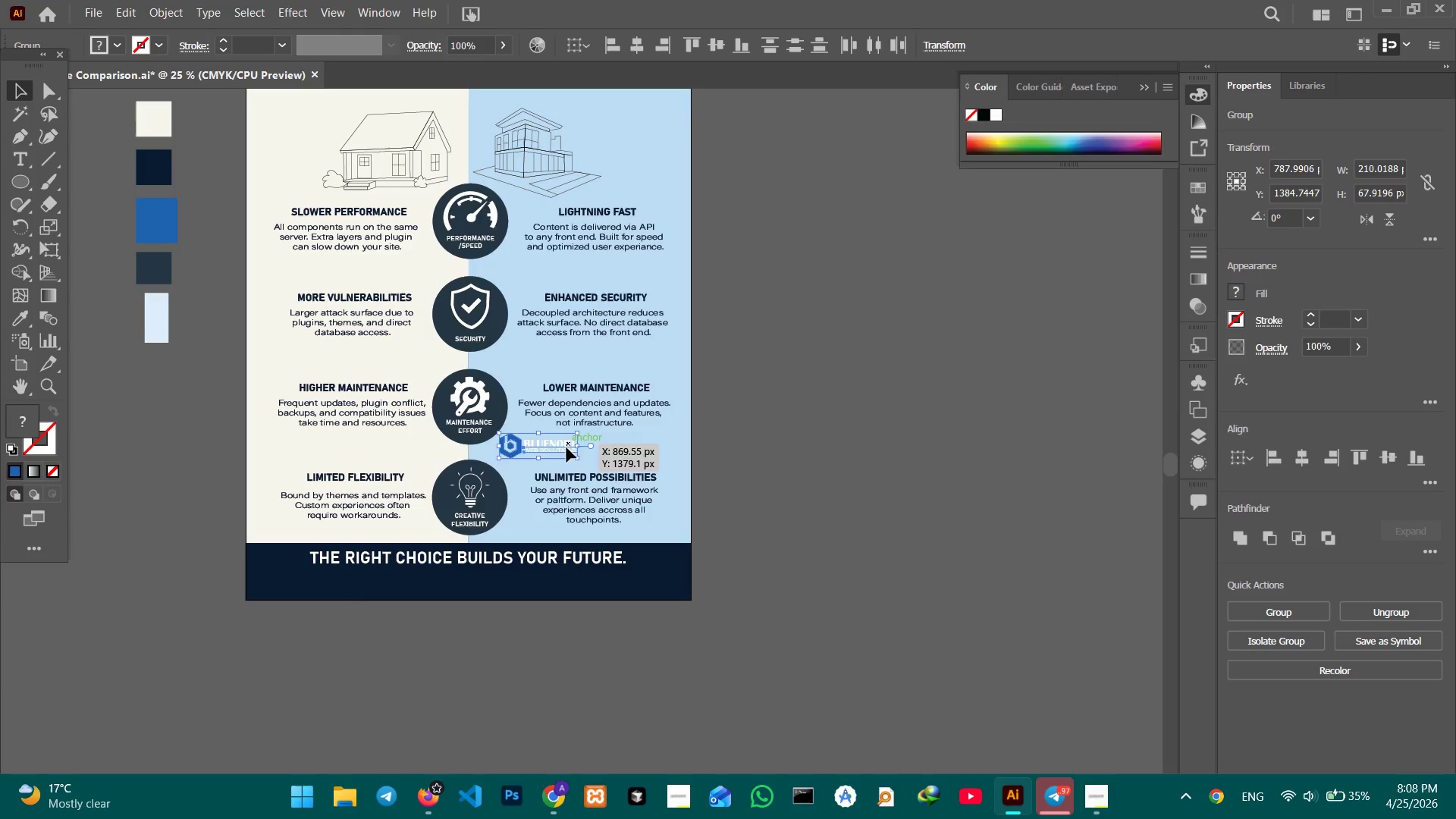 
hold_key(key=ShiftLeft, duration=1.38)
 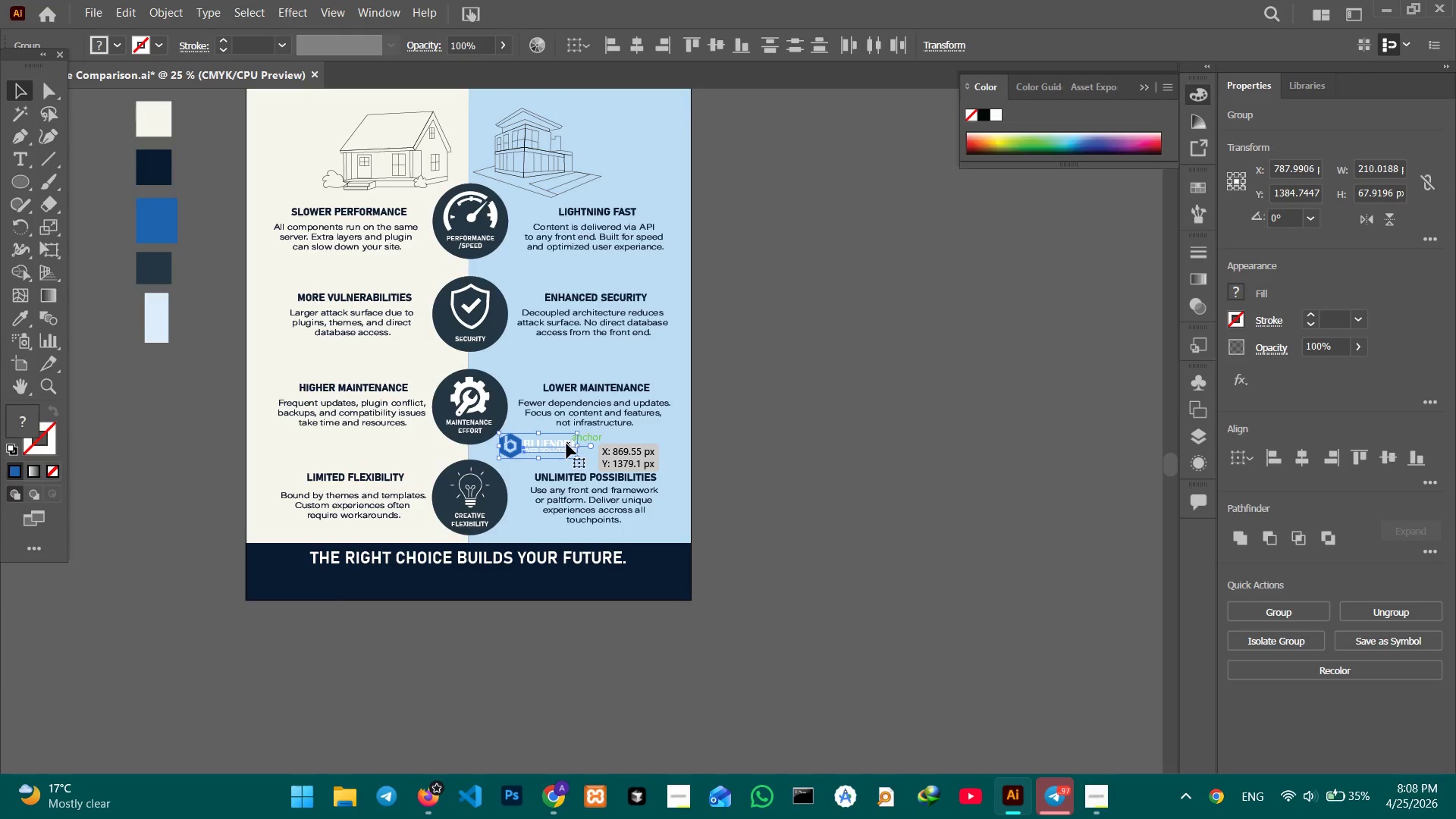 
left_click_drag(start_coordinate=[566, 444], to_coordinate=[347, 575])
 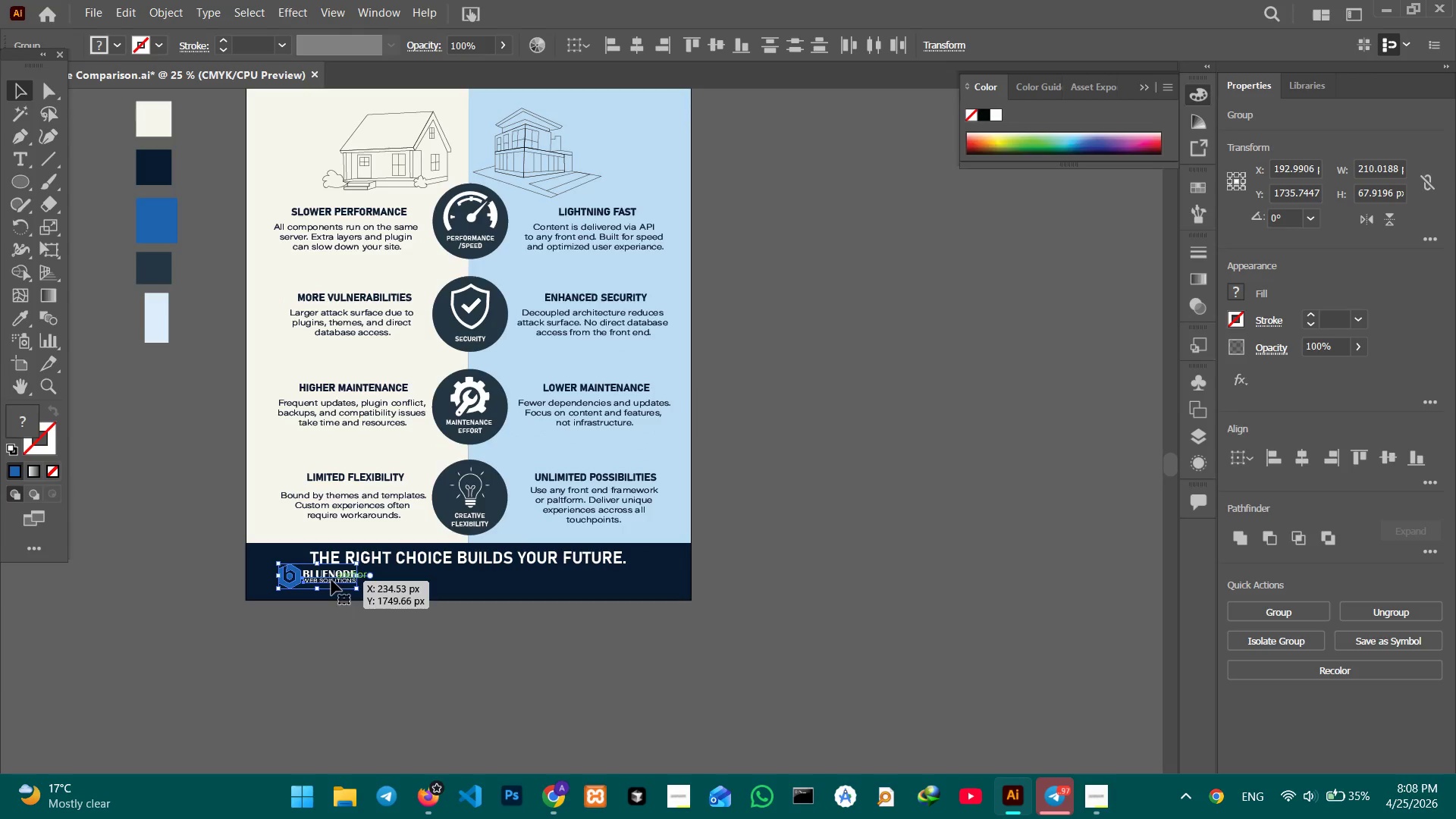 
left_click_drag(start_coordinate=[332, 576], to_coordinate=[323, 576])
 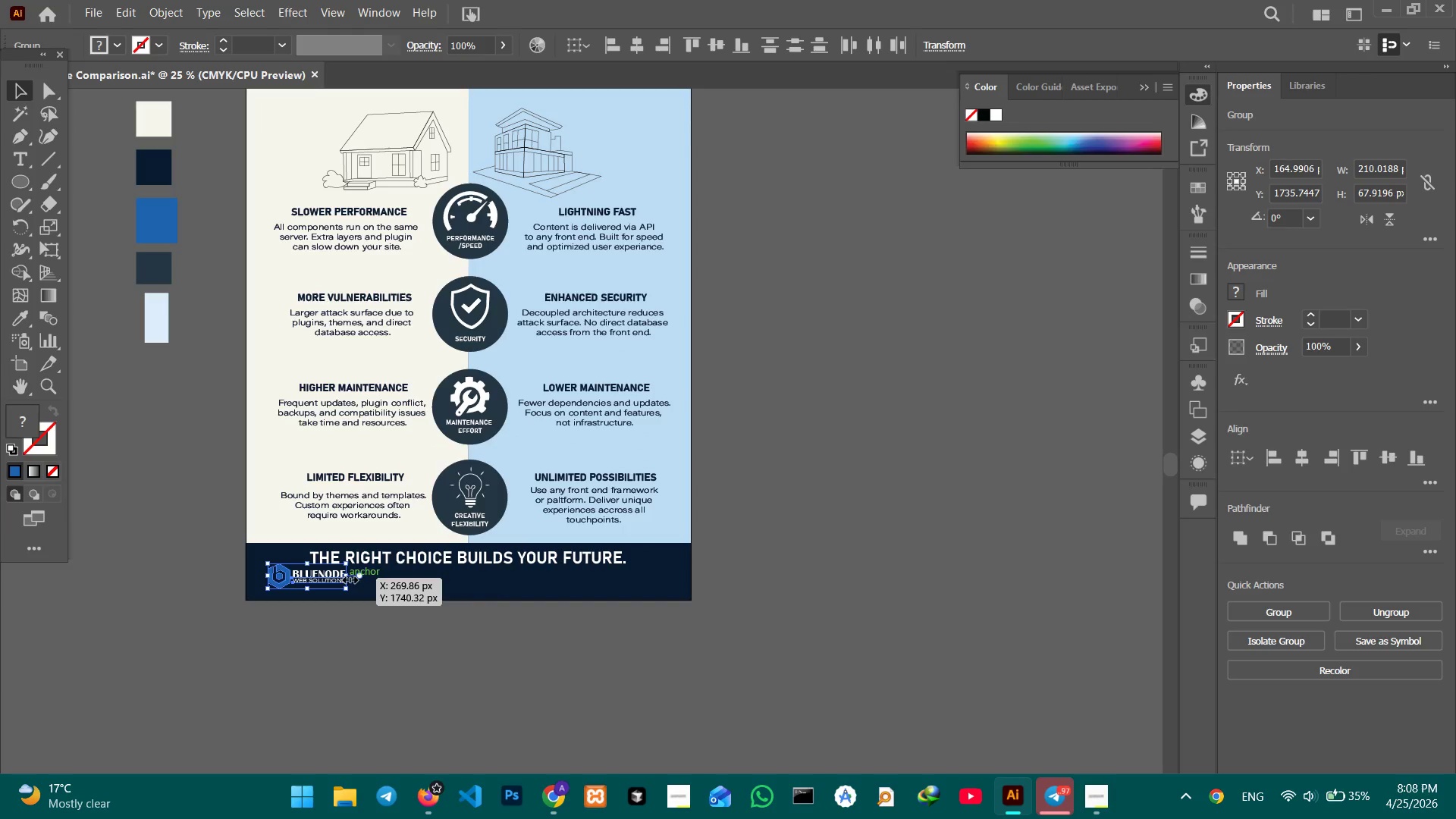 
hold_key(key=ShiftLeft, duration=1.75)
left_click_drag(start_coordinate=[348, 576], to_coordinate=[325, 576])
 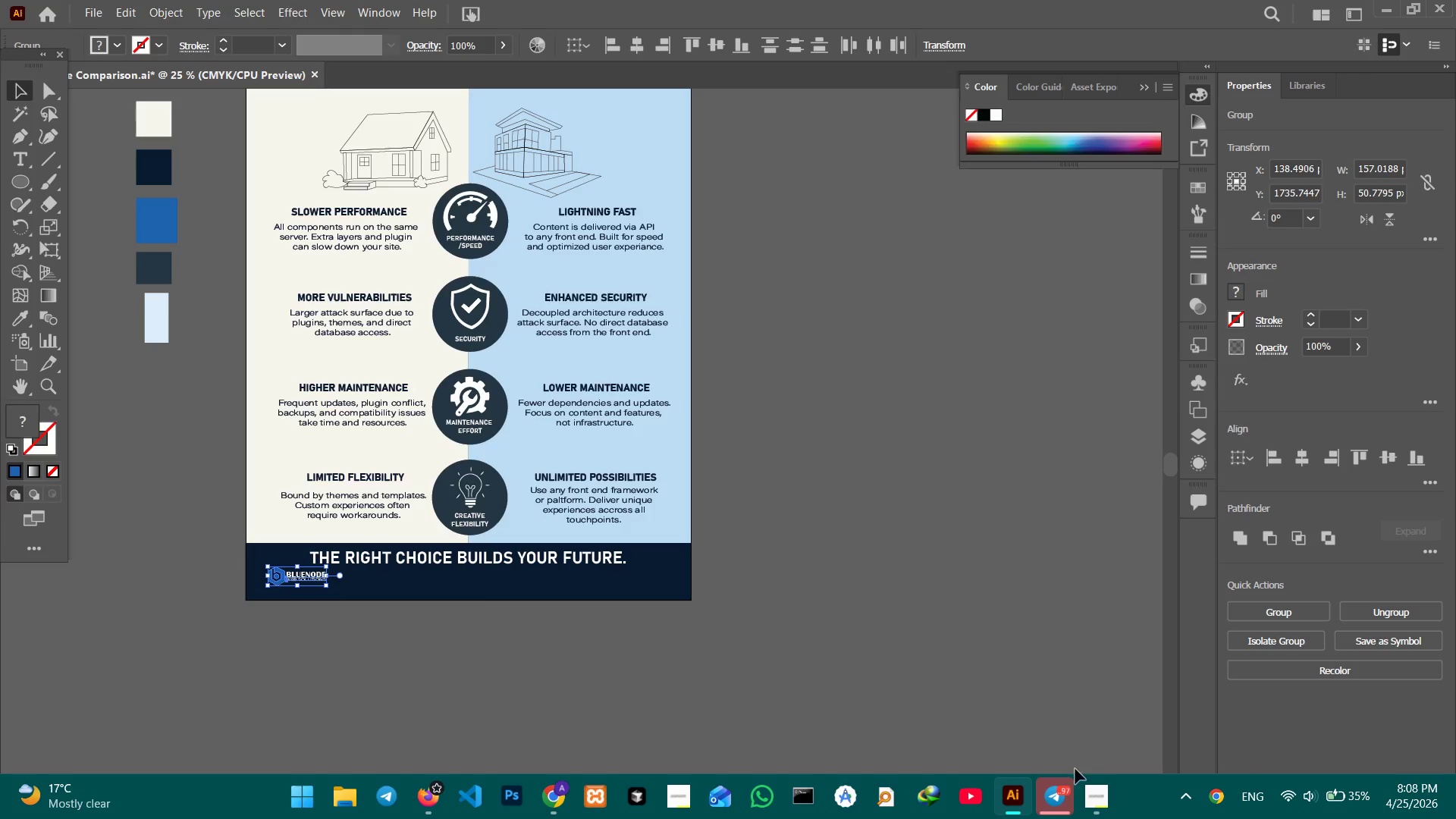 
left_click([1098, 789])